 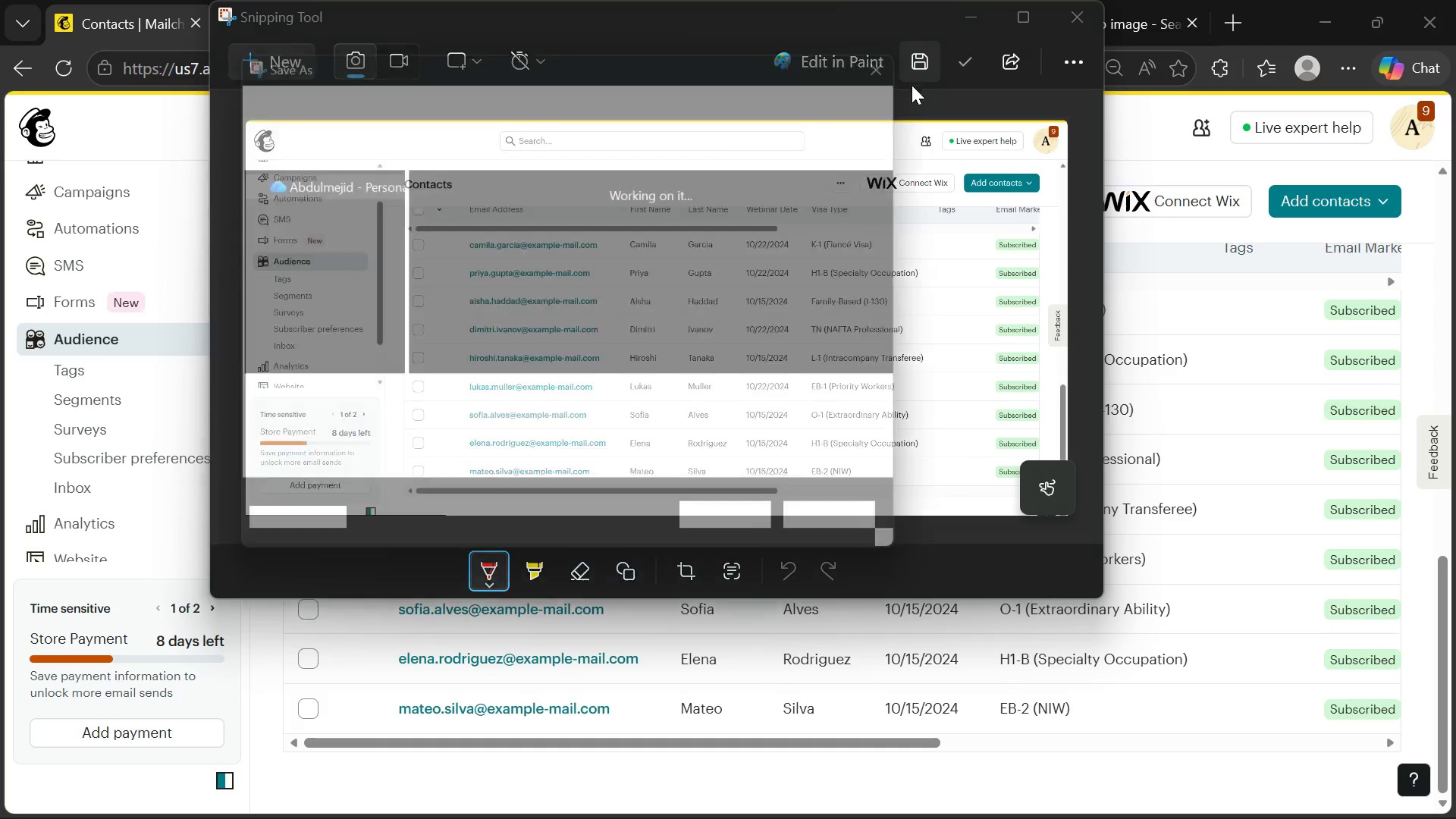 
key(Meta+V)
 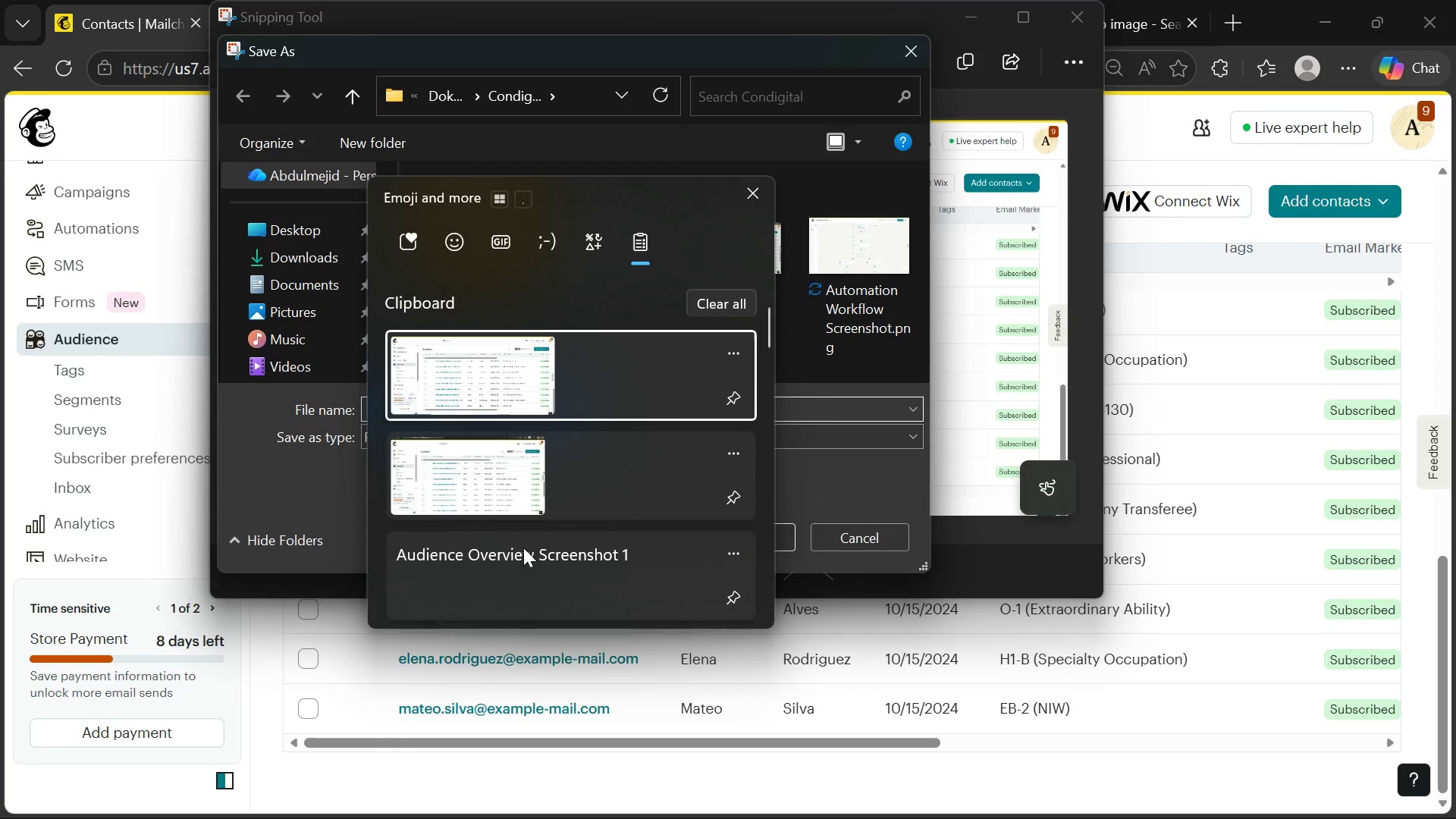 
left_click([554, 579])
 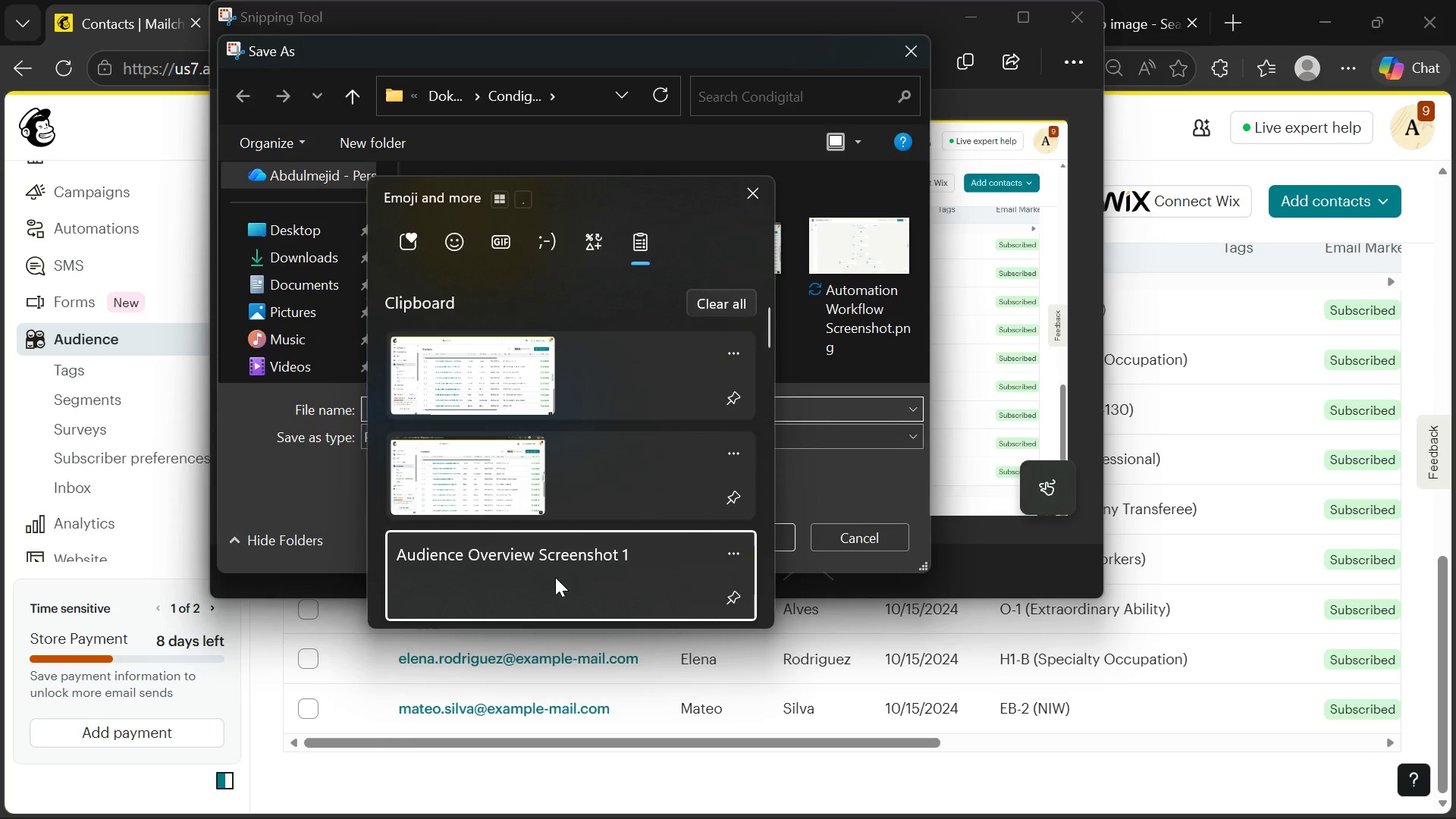 
key(Control+ControlLeft)
 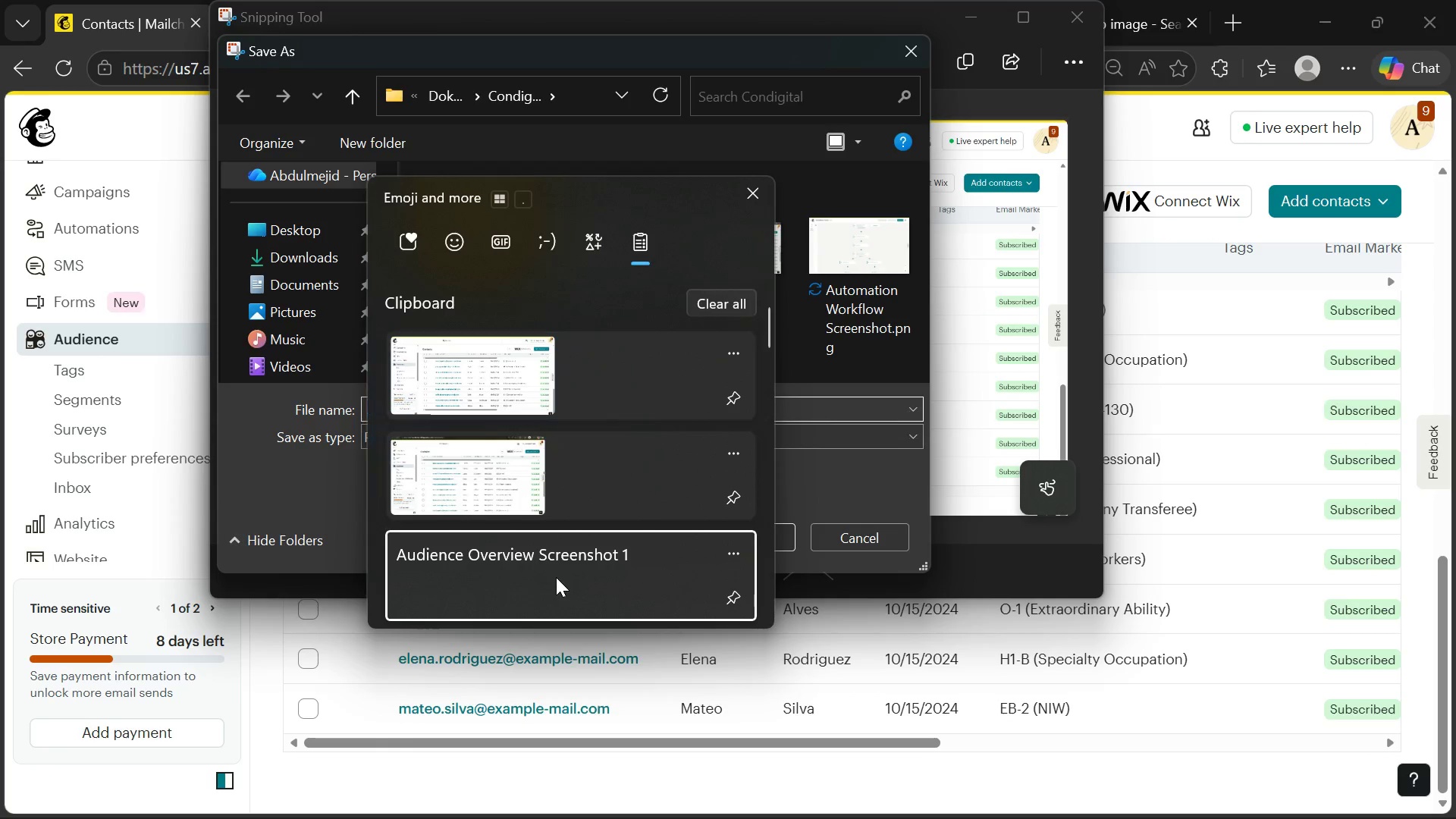 
key(Control+V)
 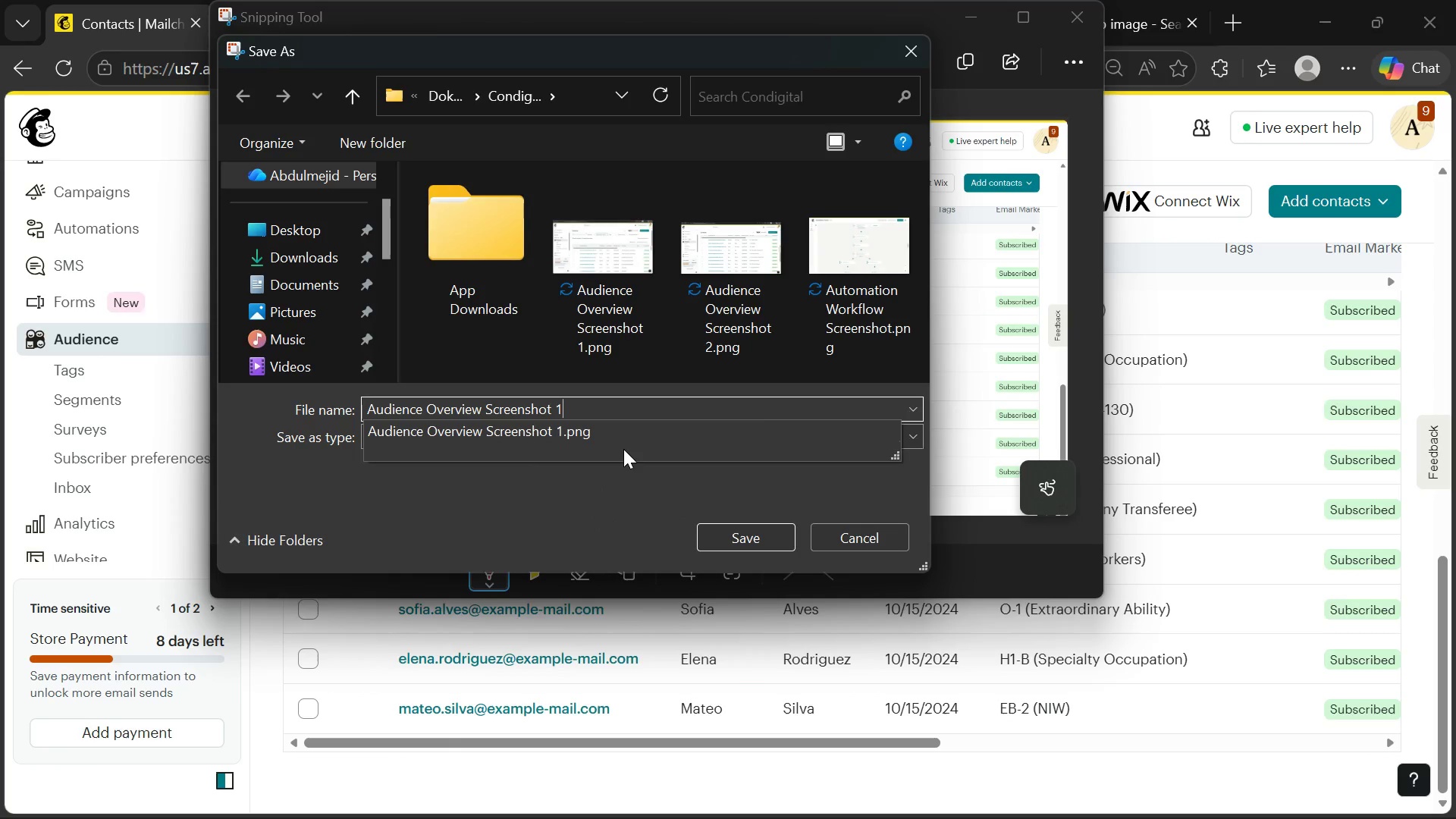 
key(Backspace)
 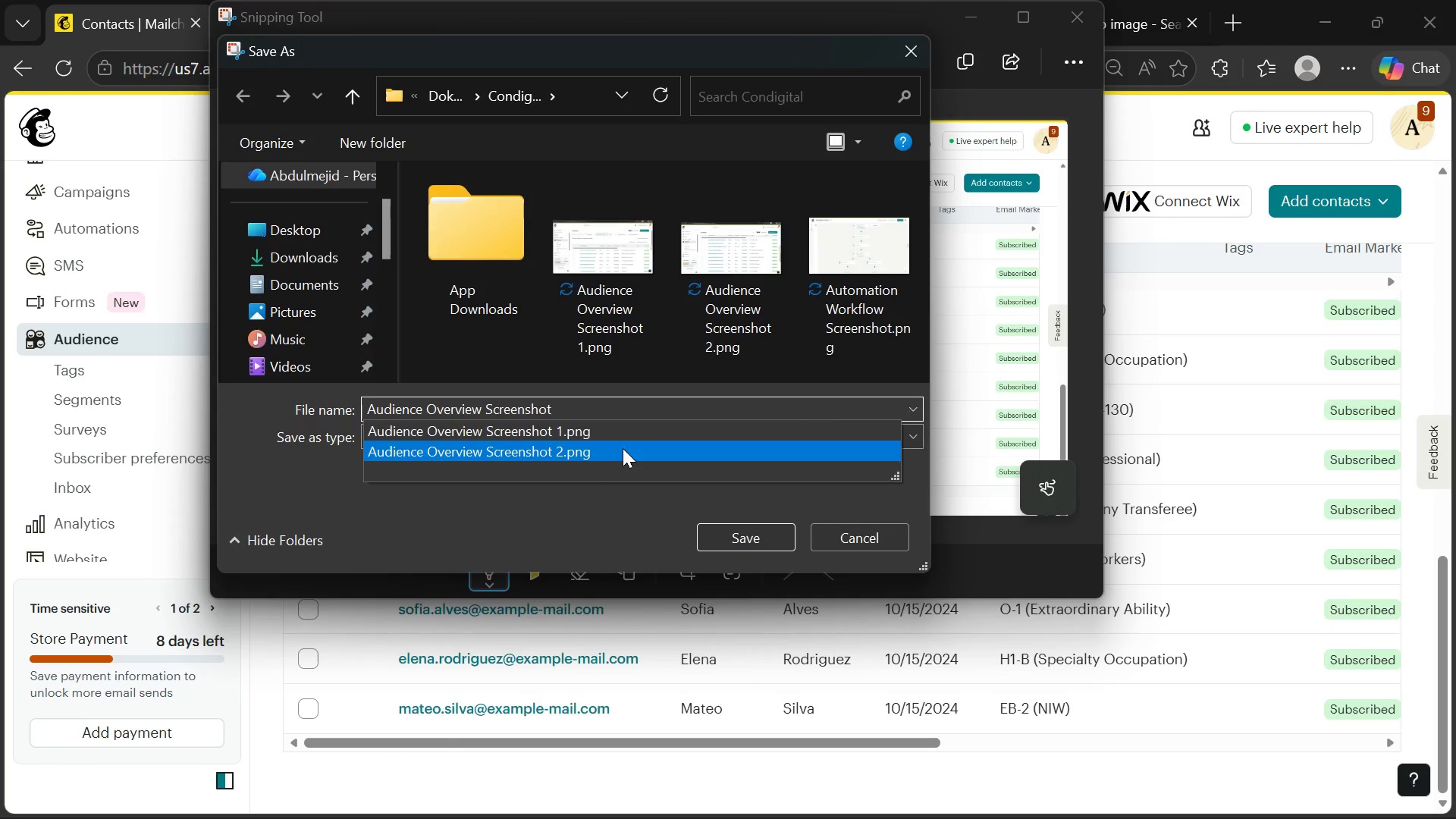 
key(3)
 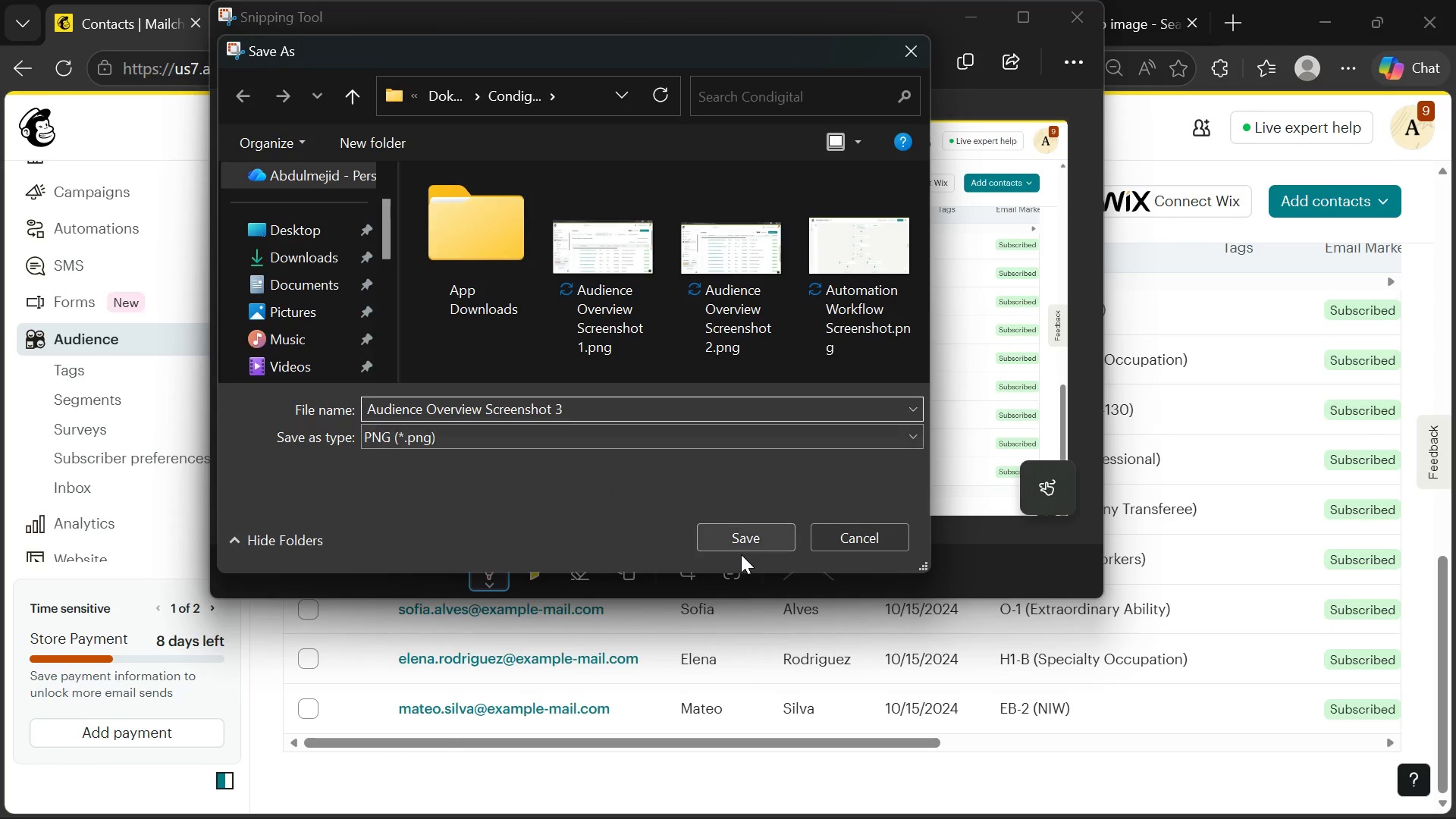 
left_click([741, 544])
 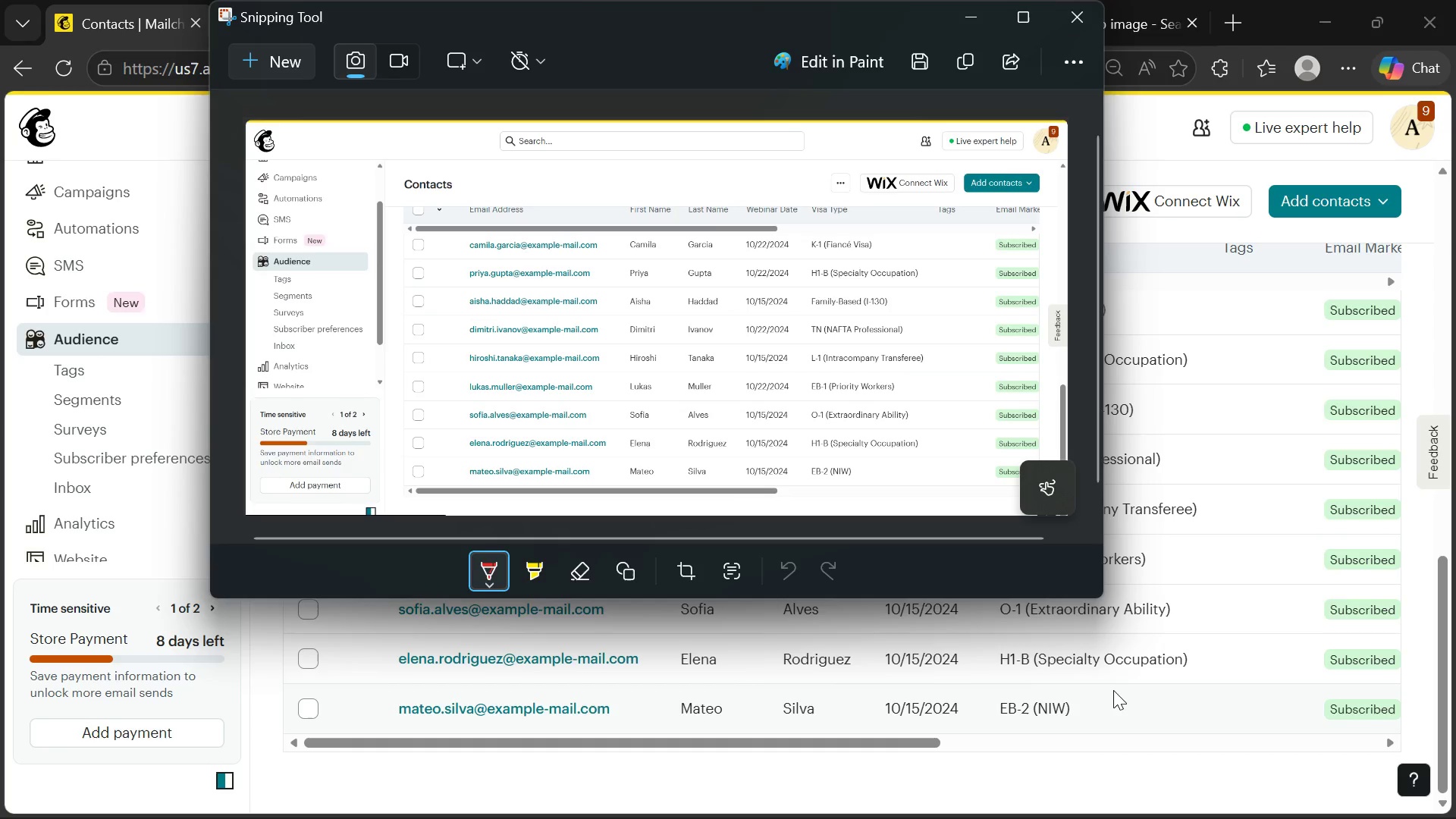 
left_click([1060, 16])